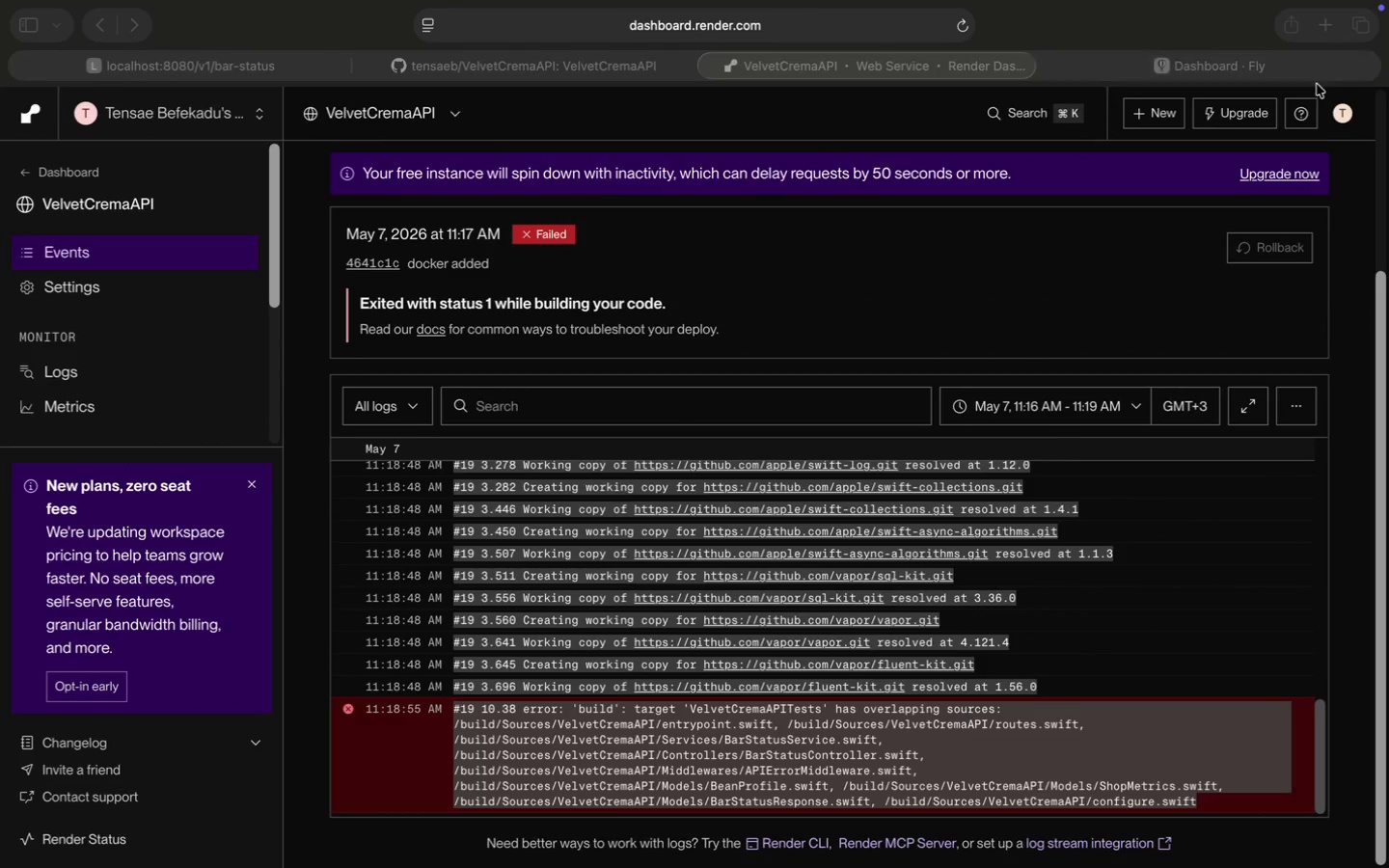 
left_click([1324, 28])
 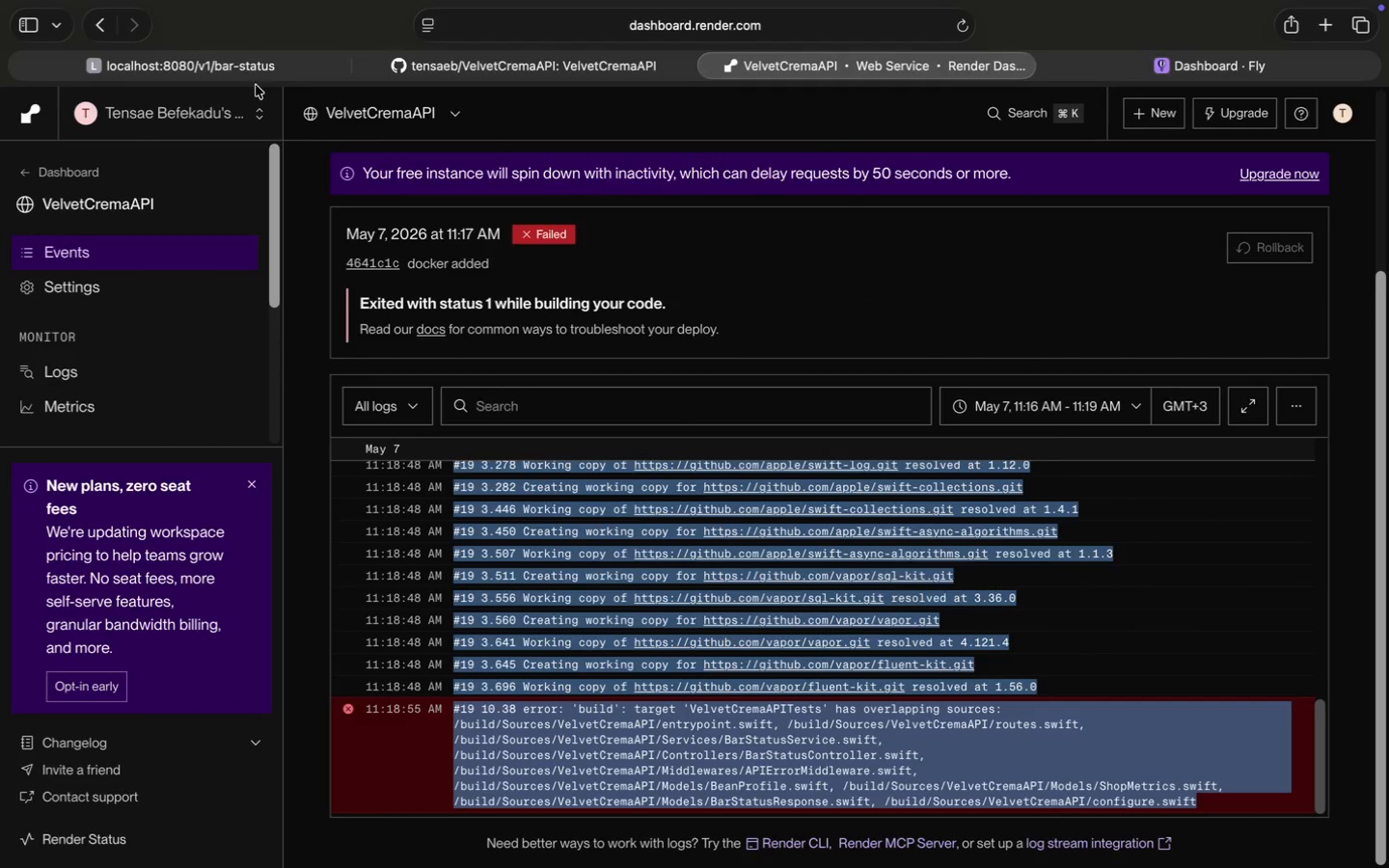 
left_click([242, 64])
 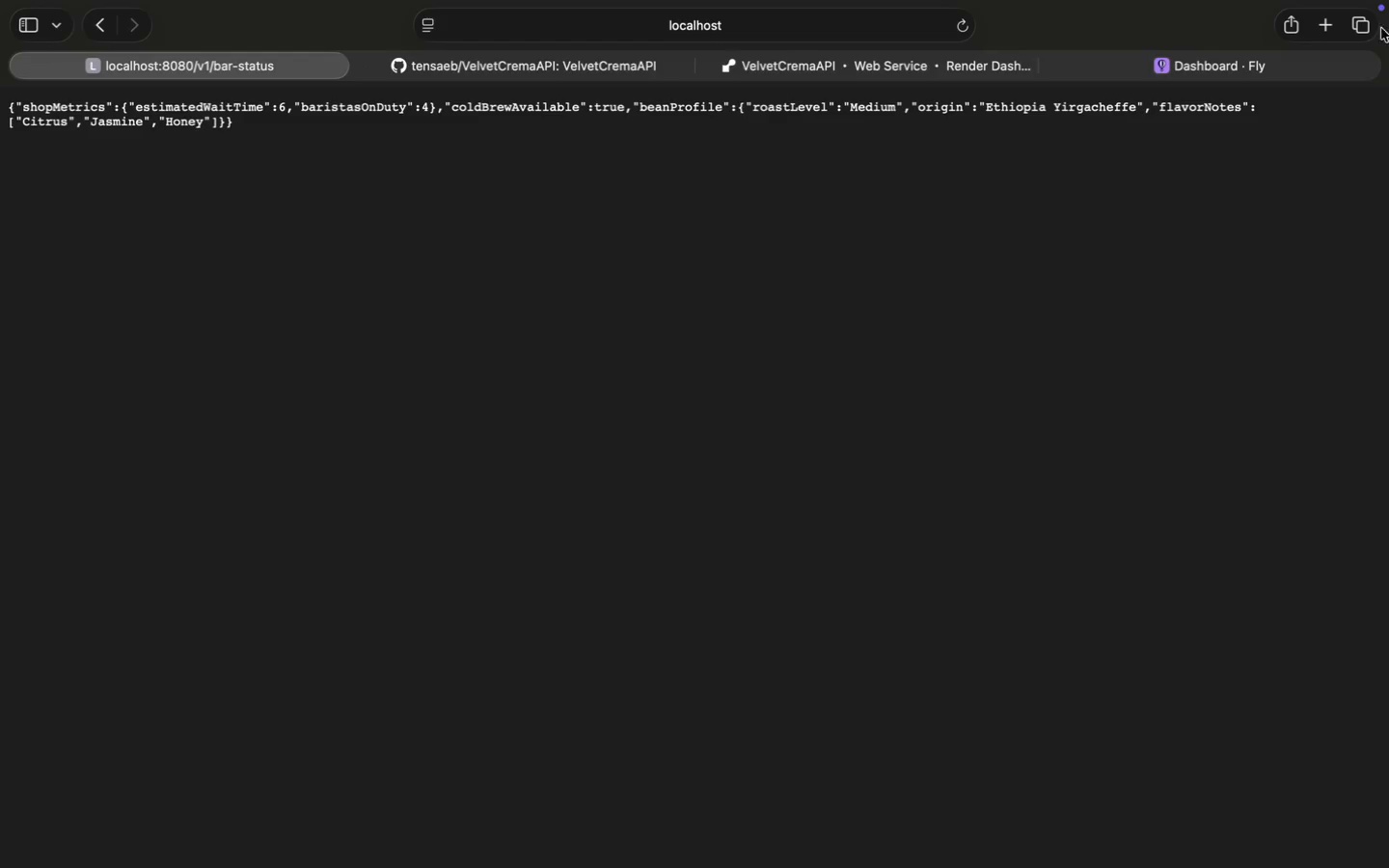 
left_click([1326, 27])